 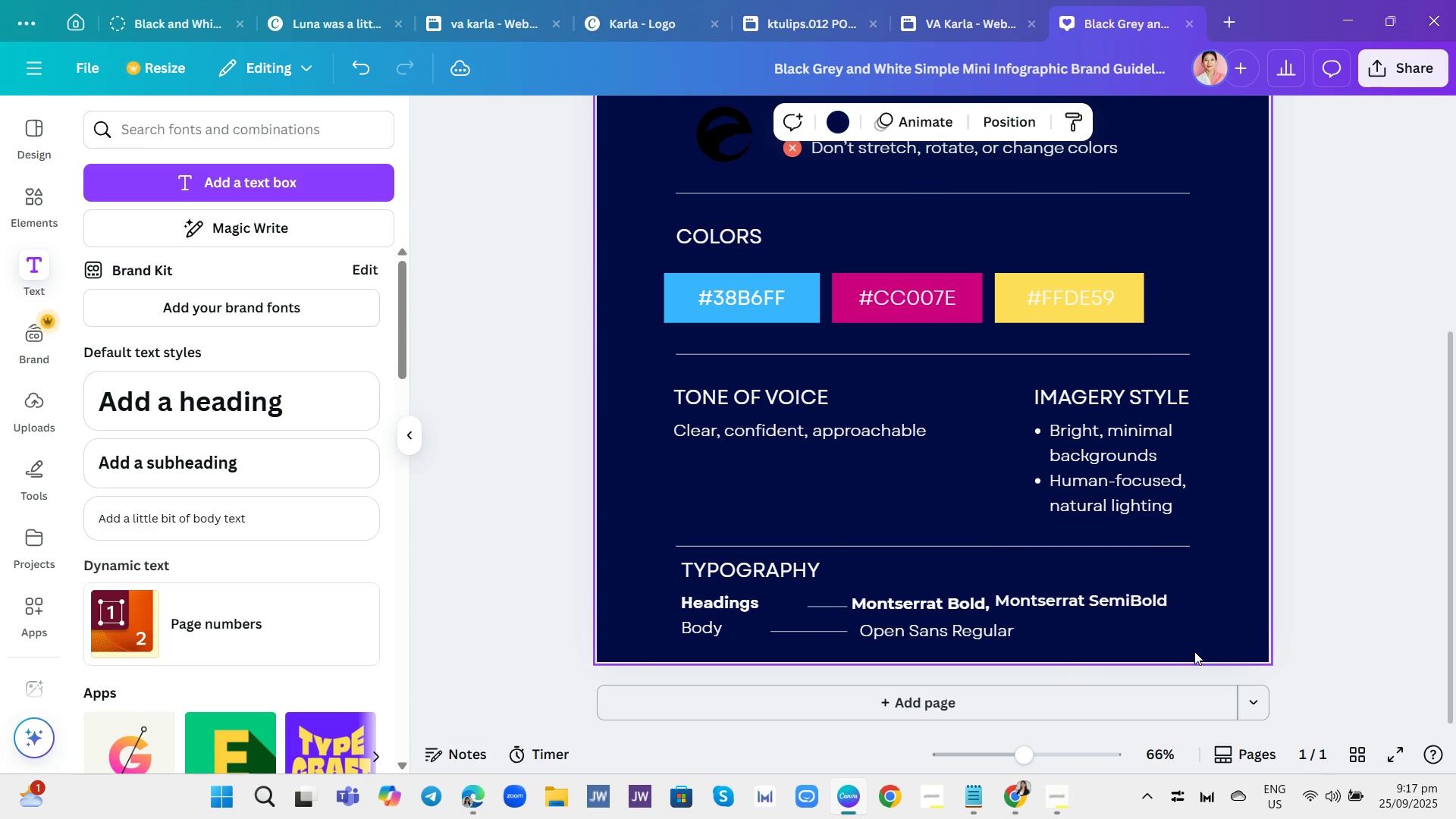 
mouse_move([1046, 611])
 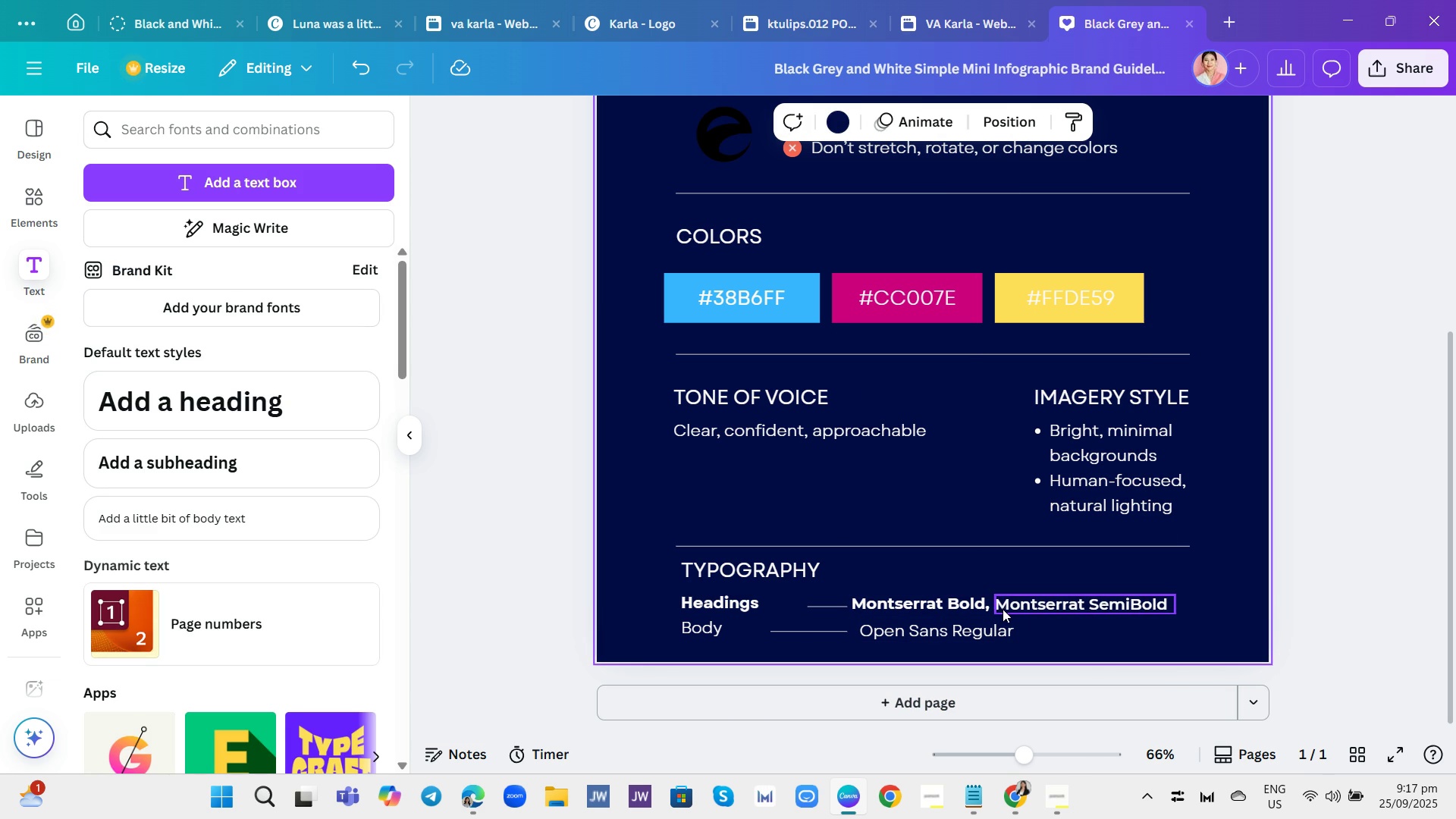 
mouse_move([1077, 613])
 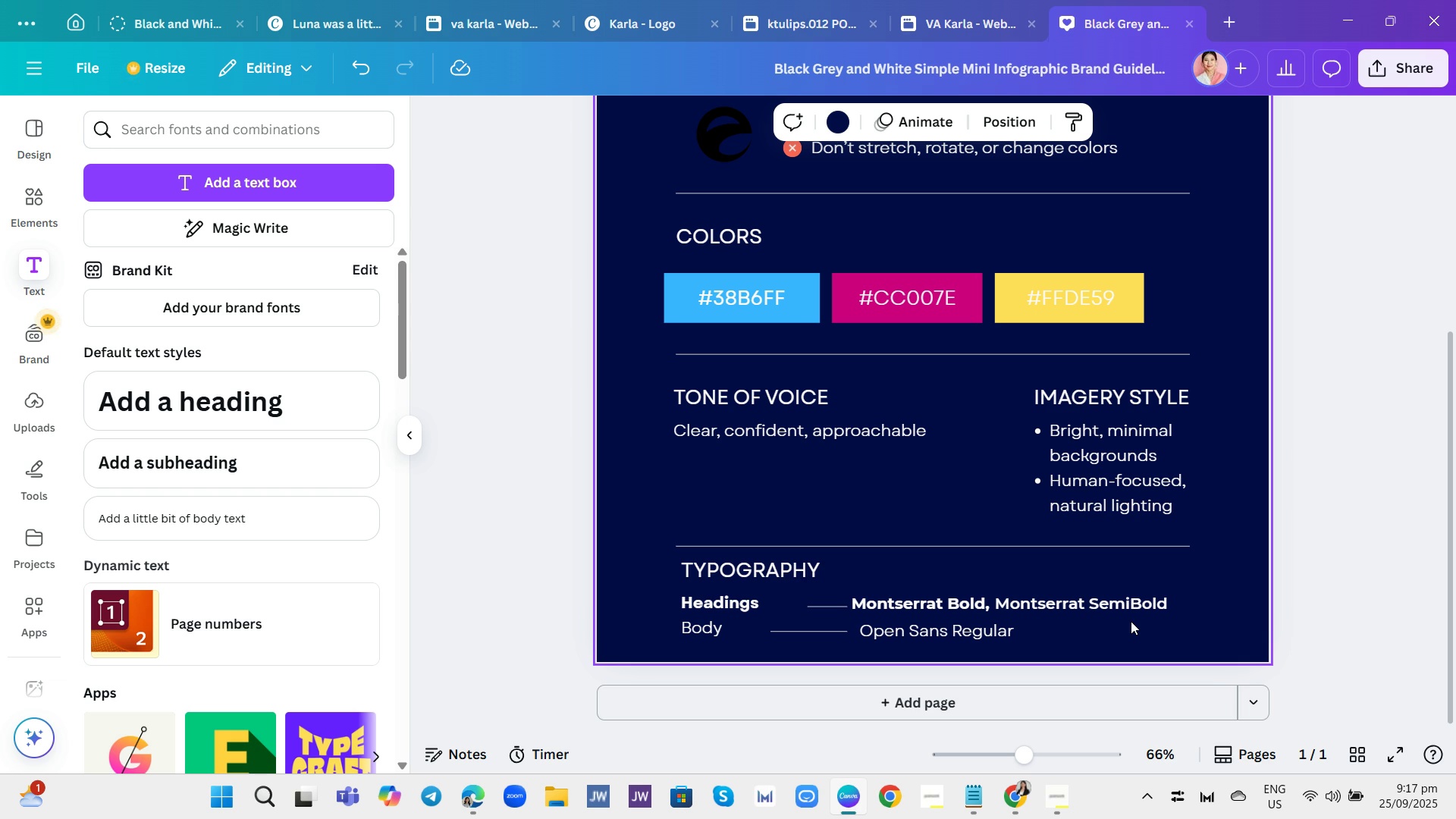 
wait(16.92)
 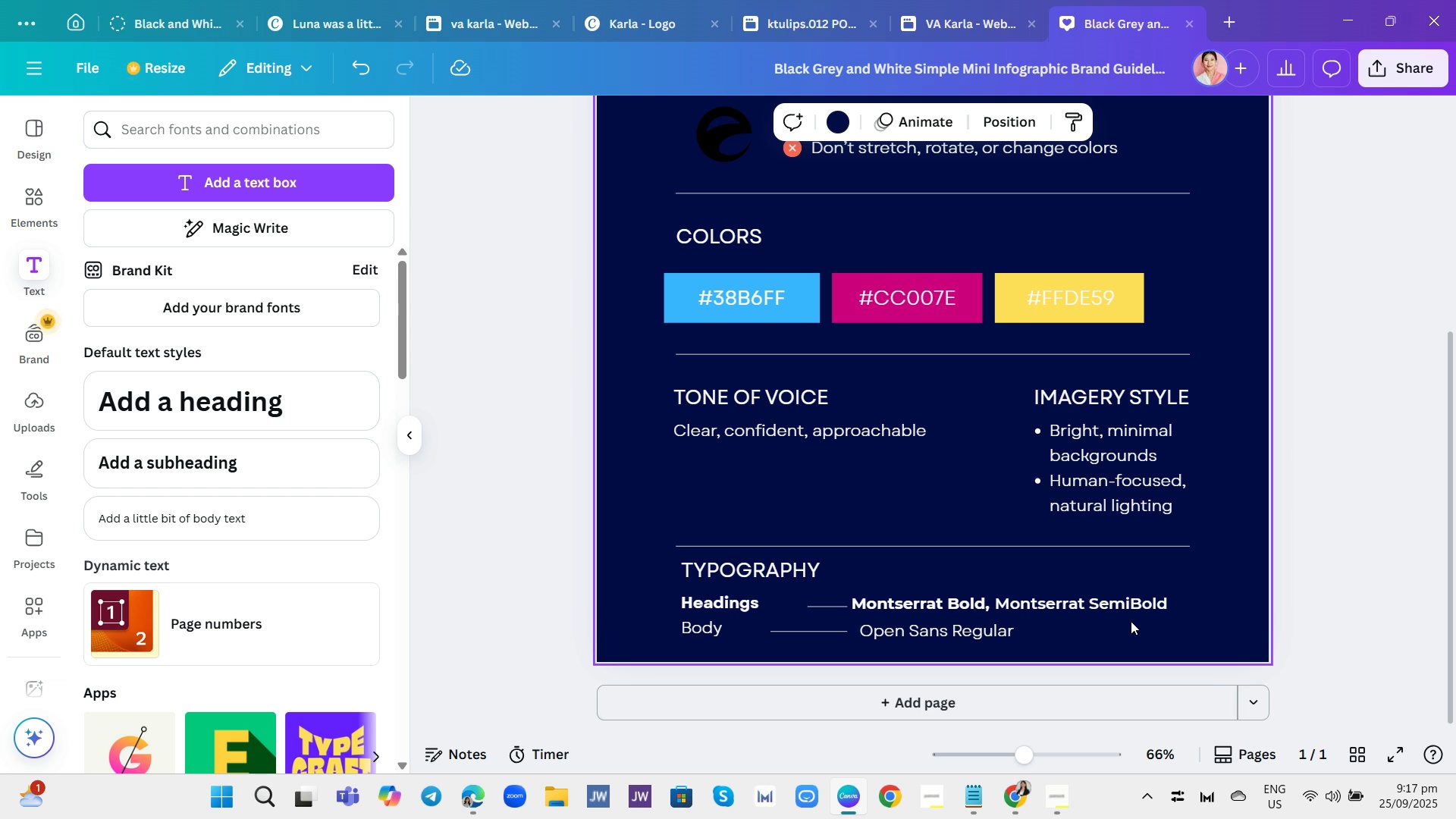 
mouse_move([977, 615])
 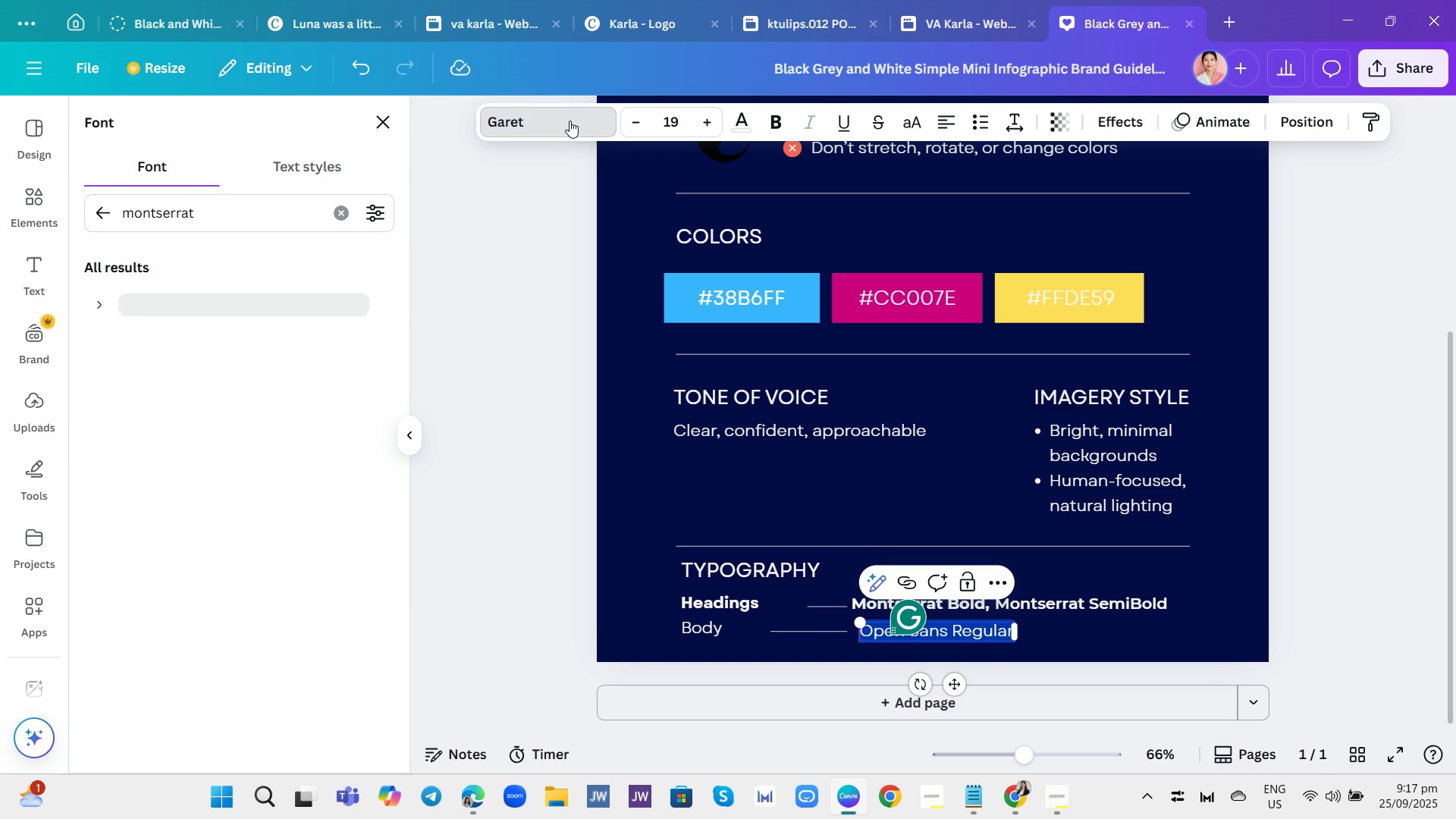 
left_click([255, 218])